 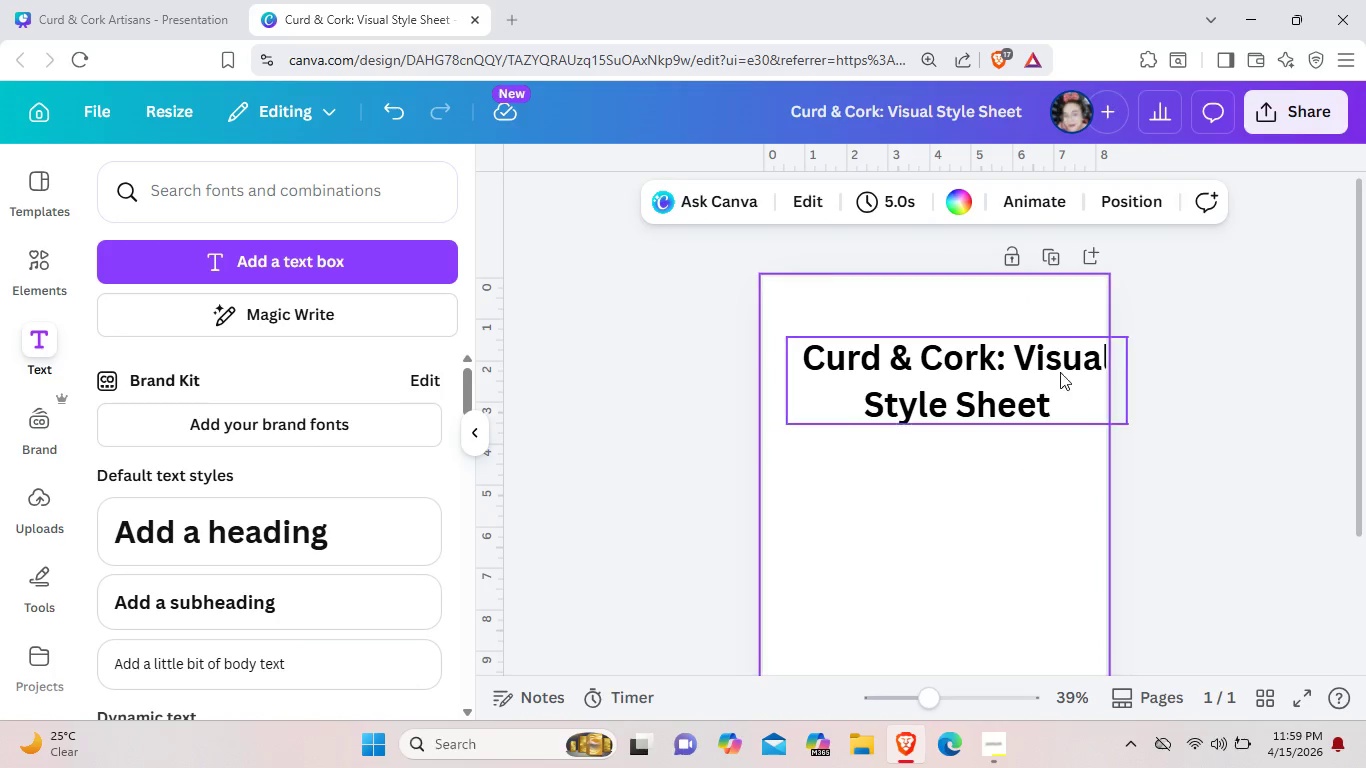 
left_click_drag(start_coordinate=[1059, 372], to_coordinate=[1032, 329])
 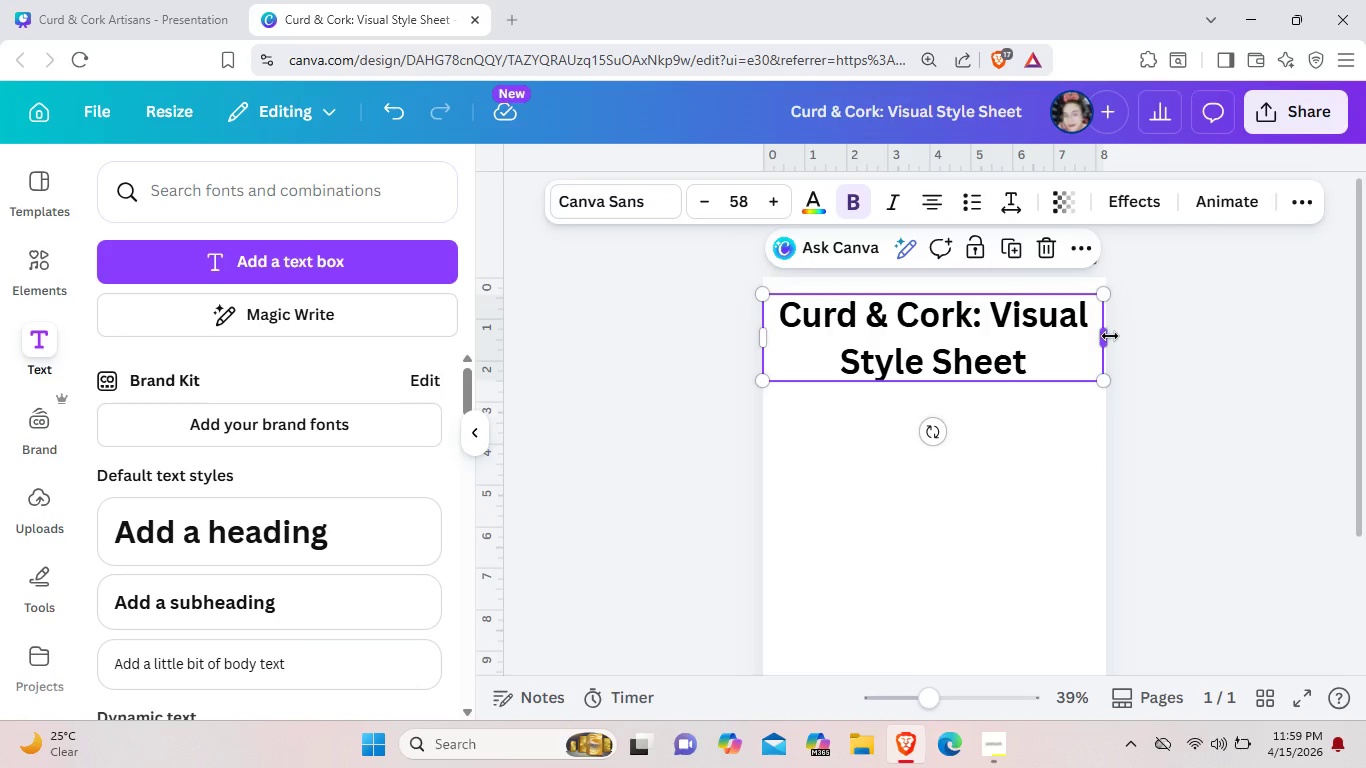 
left_click_drag(start_coordinate=[1110, 336], to_coordinate=[1094, 343])
 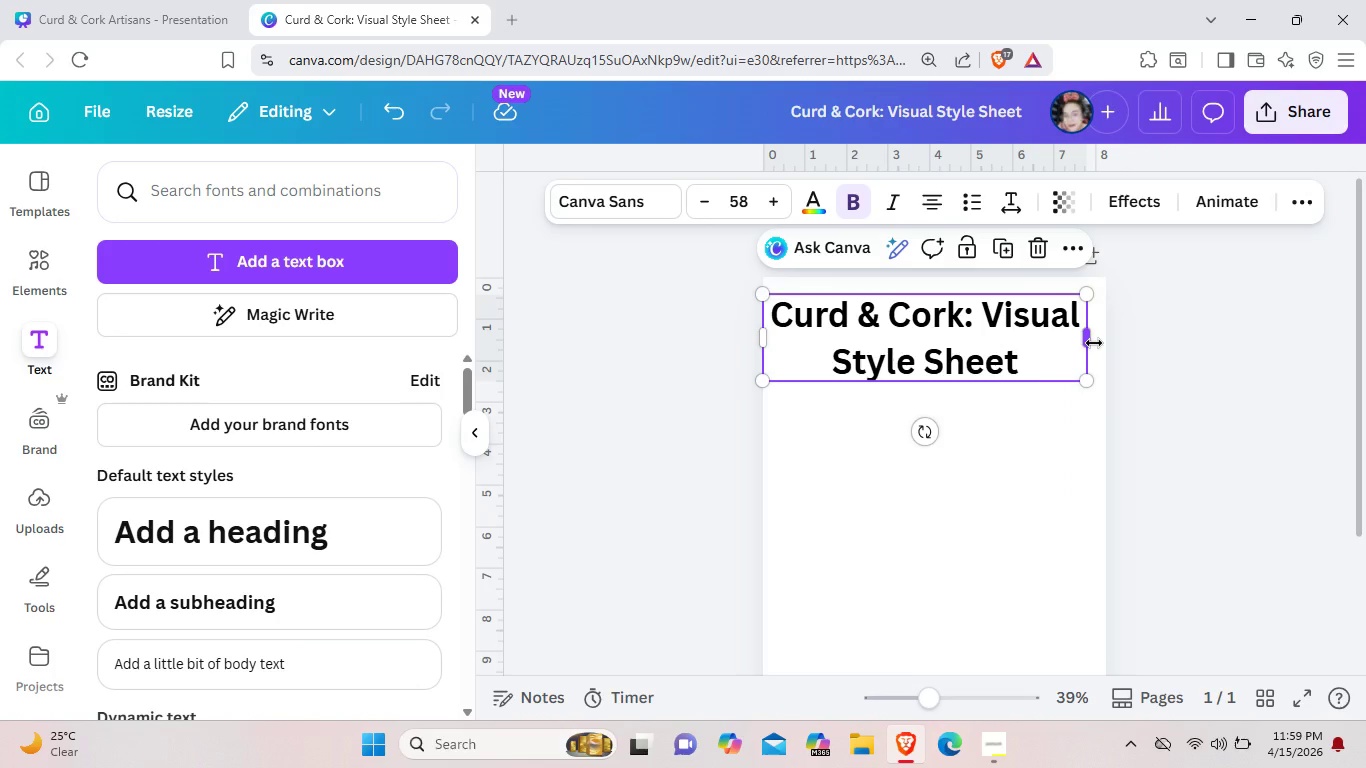 
left_click_drag(start_coordinate=[1039, 360], to_coordinate=[1059, 423])
 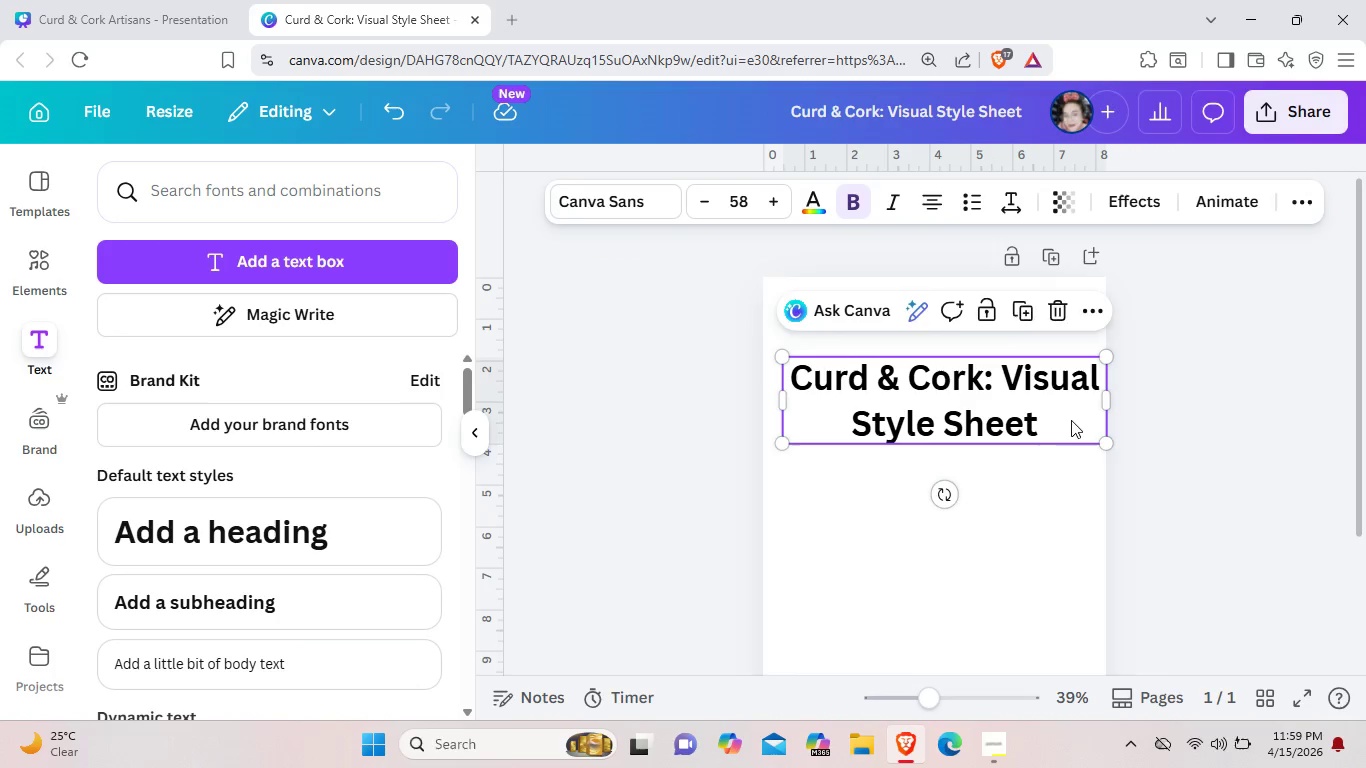 
left_click([1059, 424])
 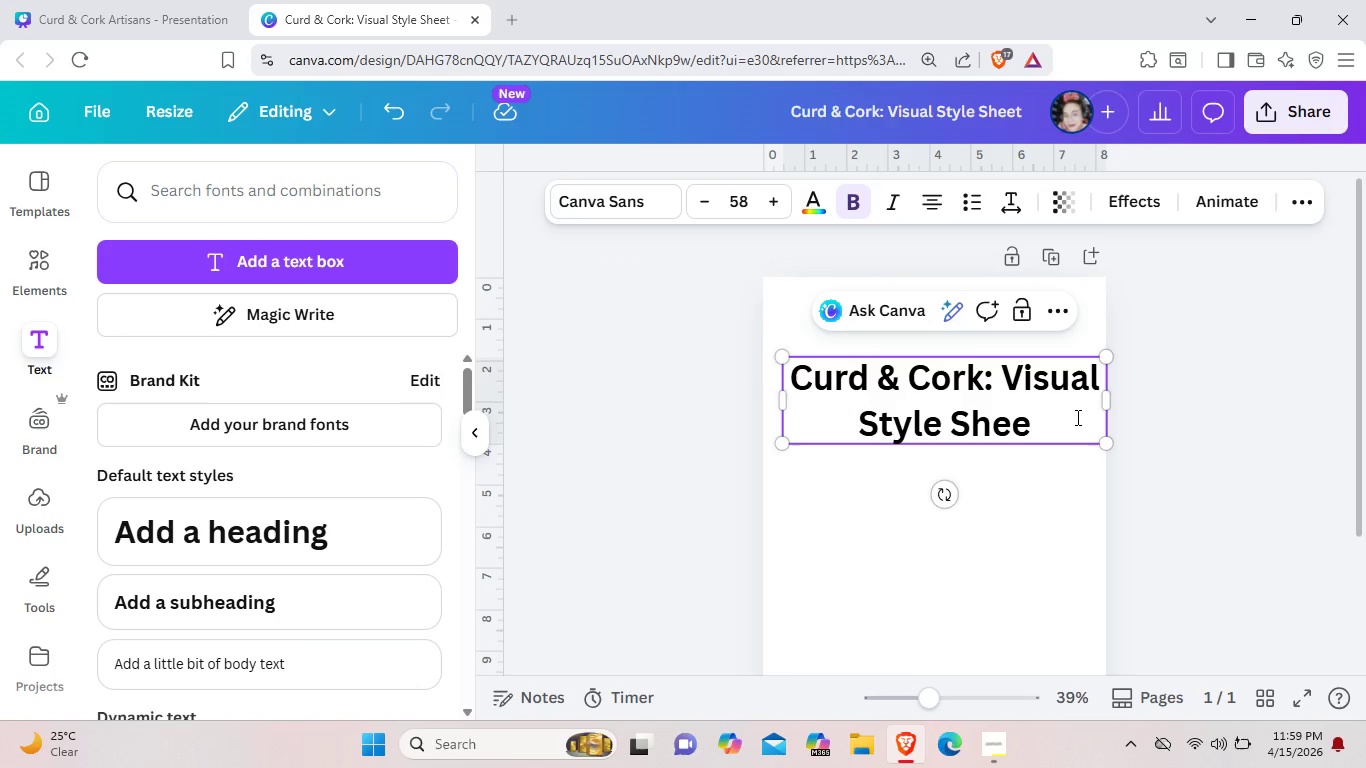 
hold_key(key=Backspace, duration=1.22)
 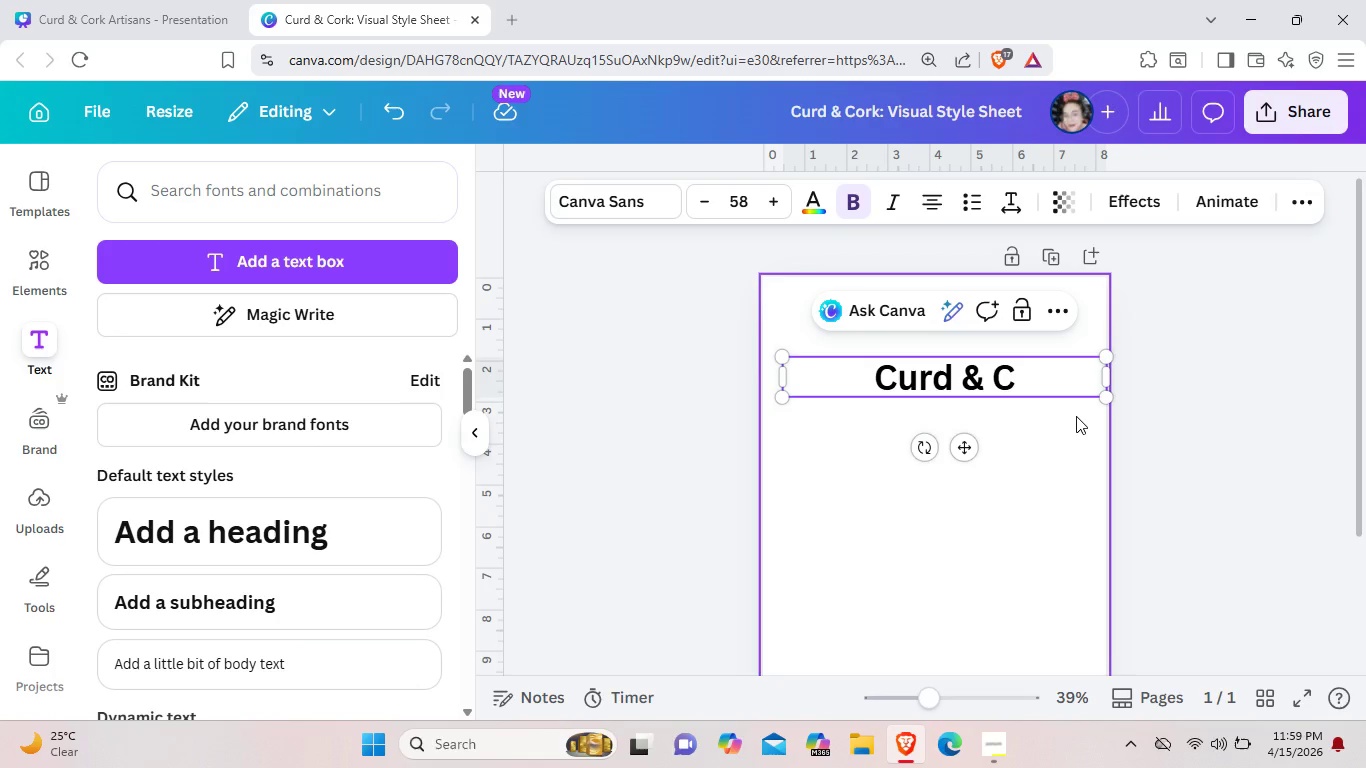 
hold_key(key=Backspace, duration=1.16)
 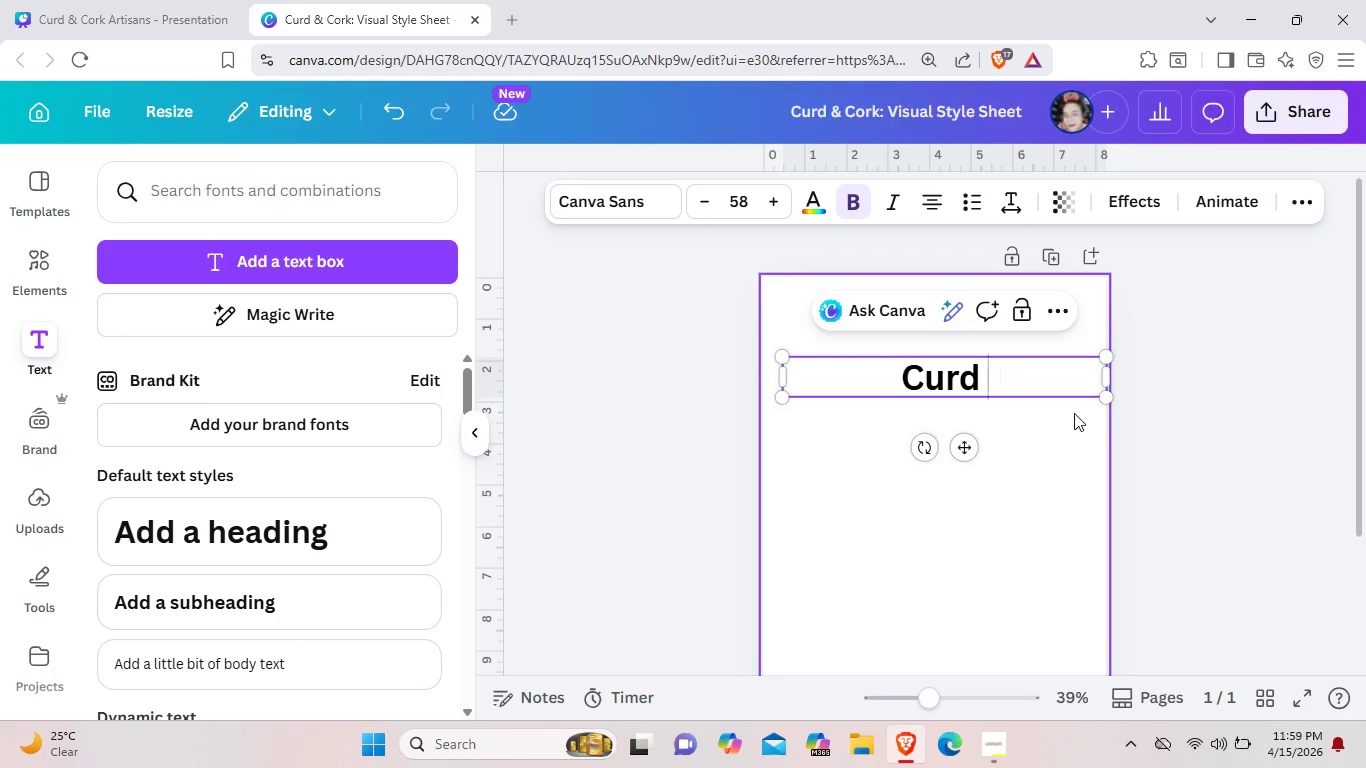 
key(Backspace)
 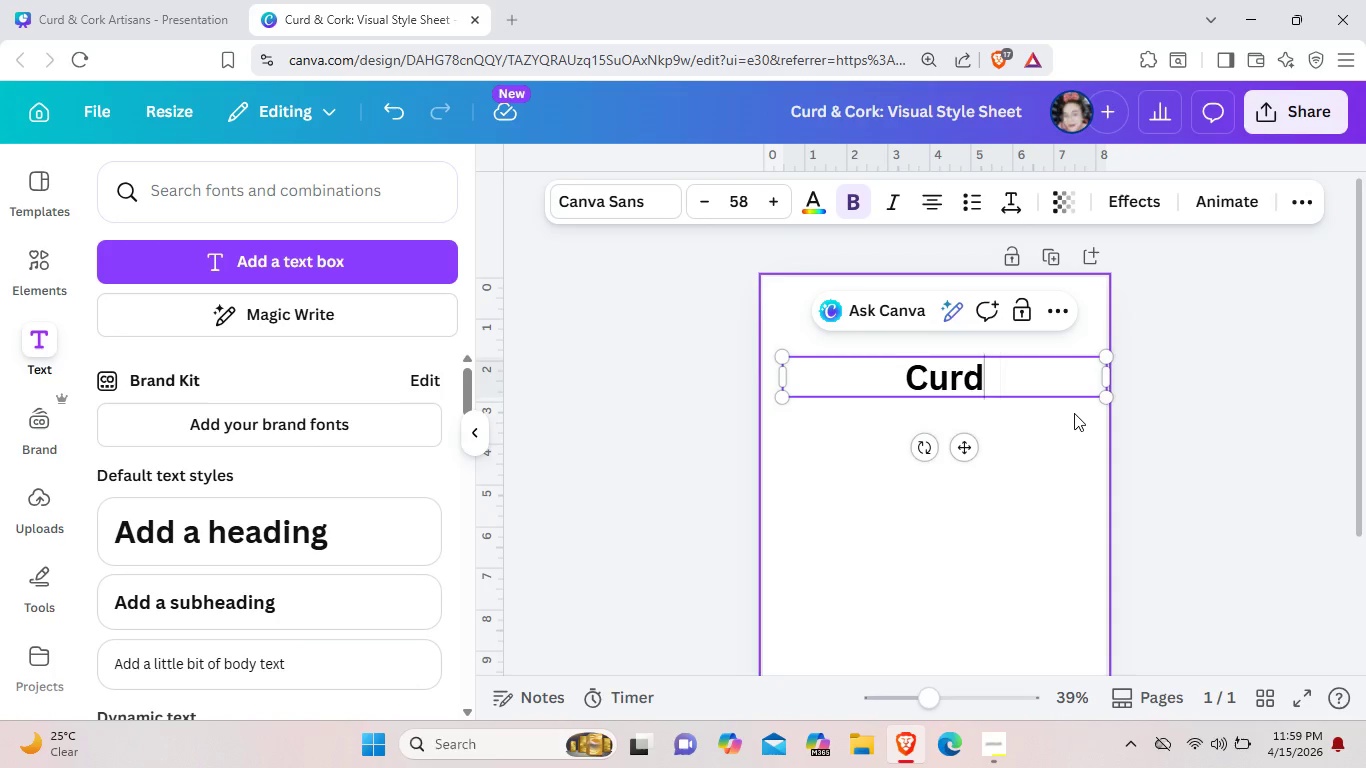 
key(Backspace)
 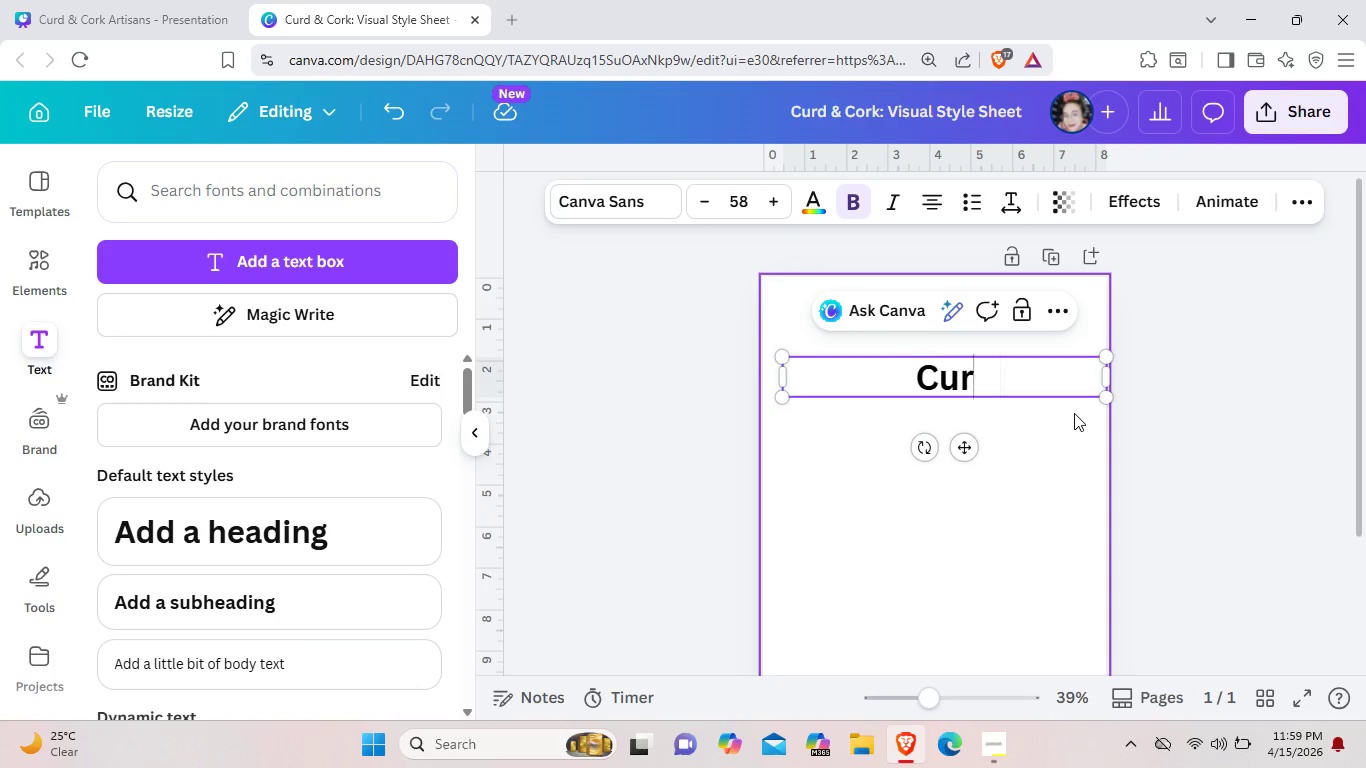 
key(Backspace)
 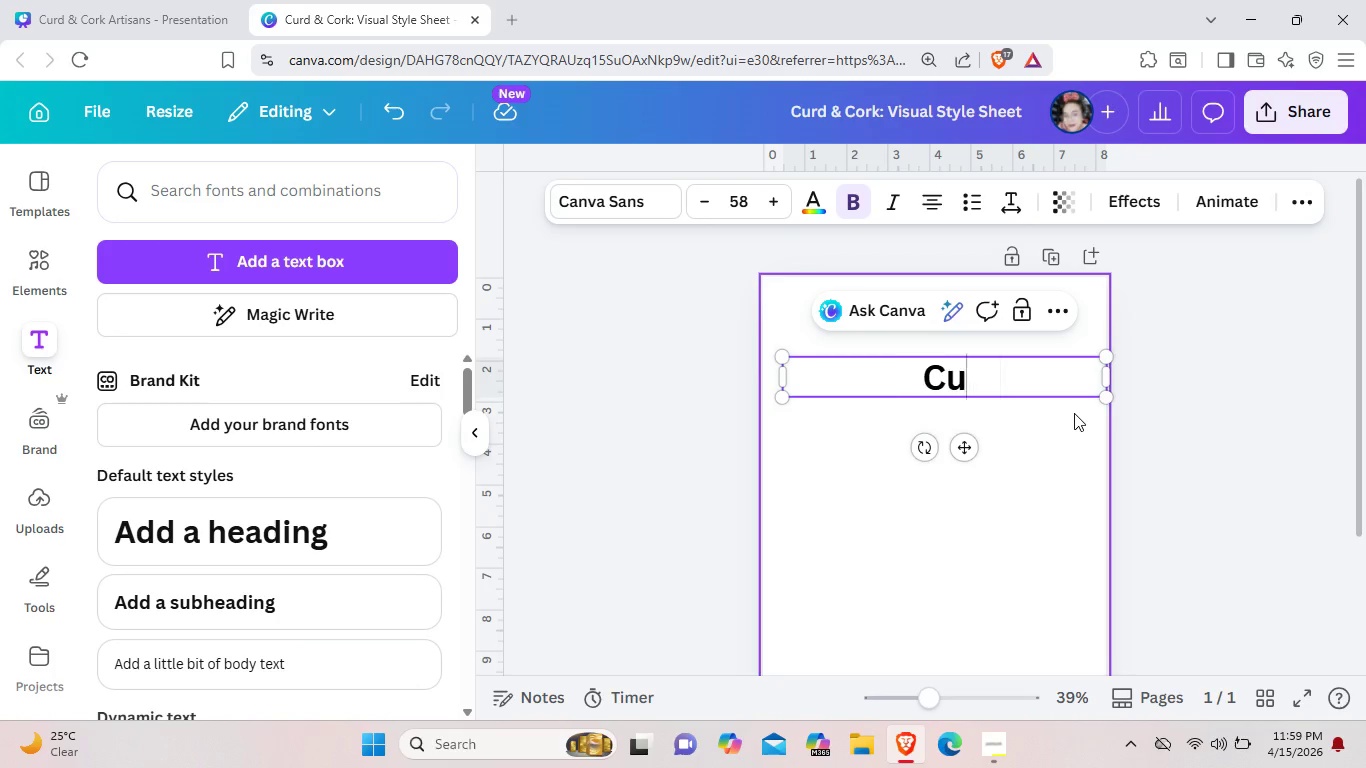 
key(Backspace)
 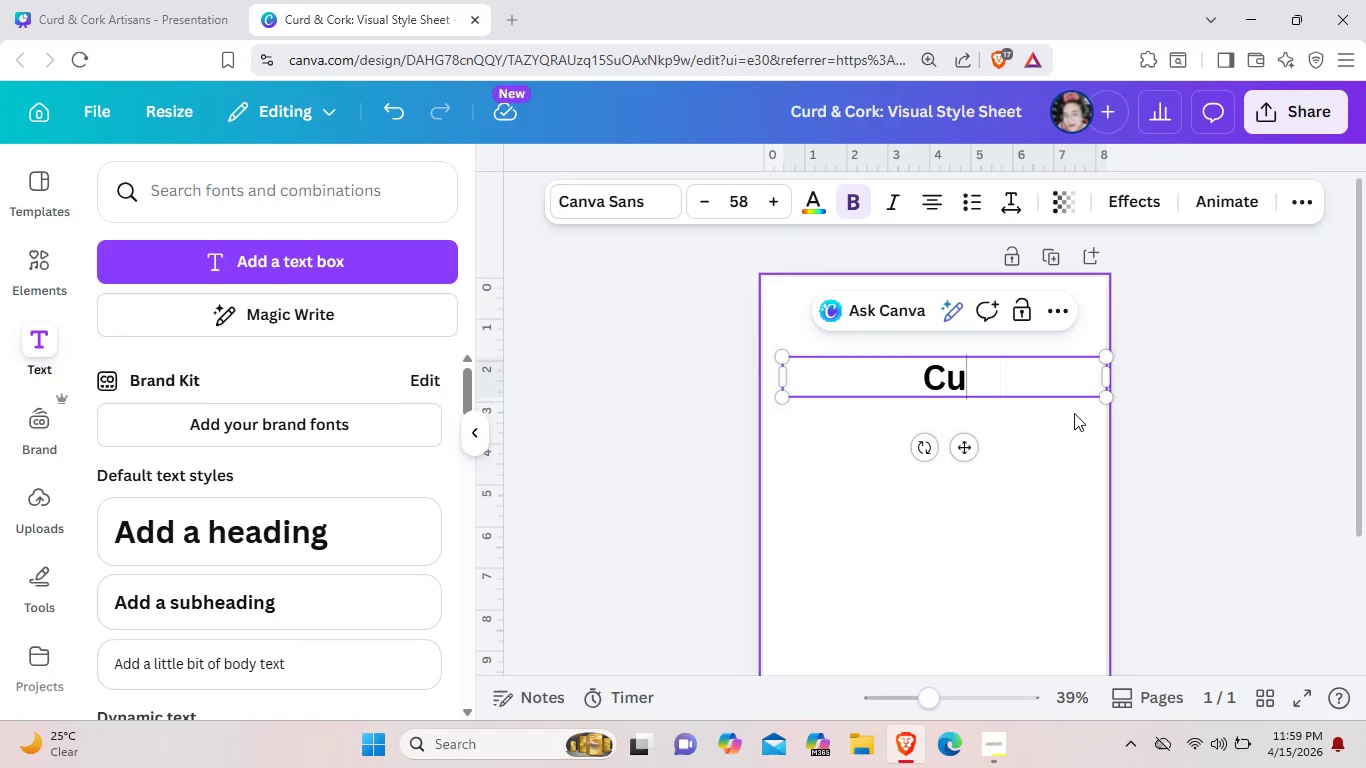 
key(Backspace)
 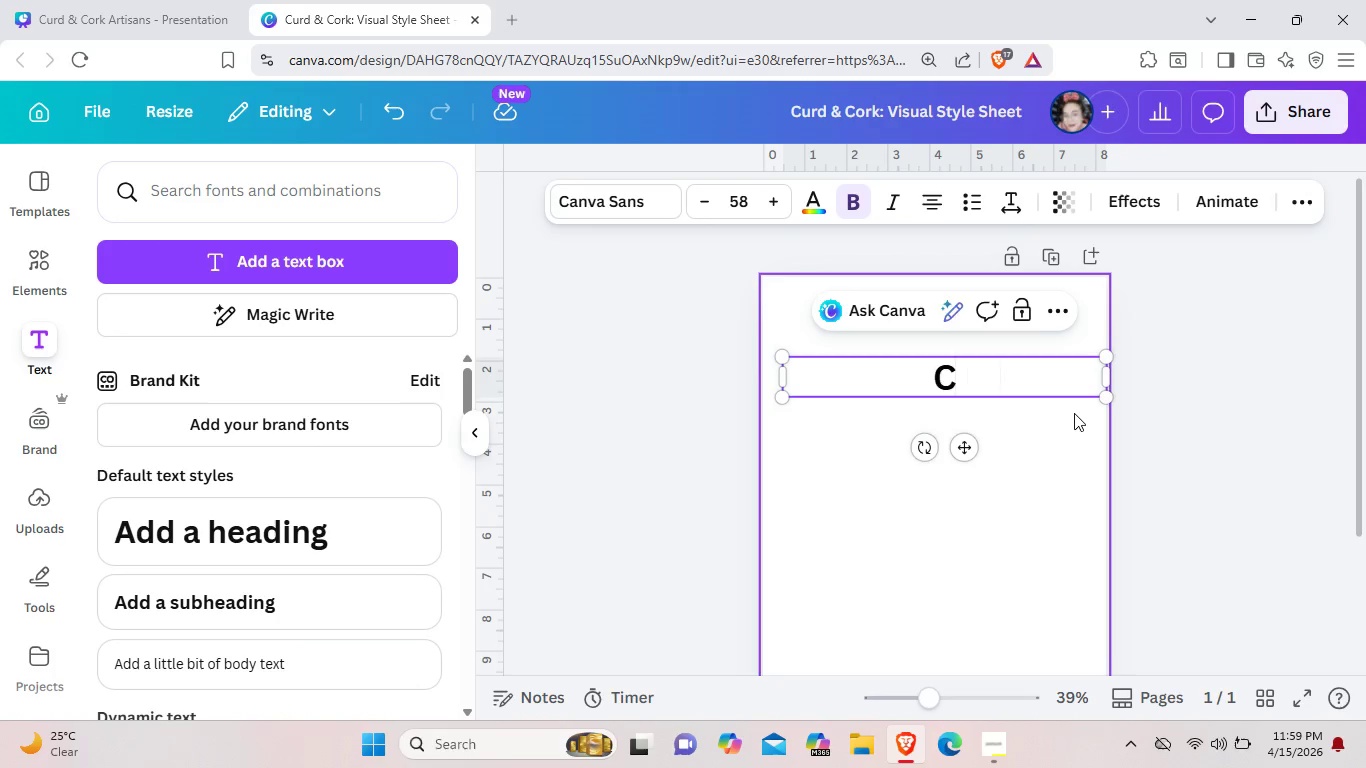 
key(Backspace)
 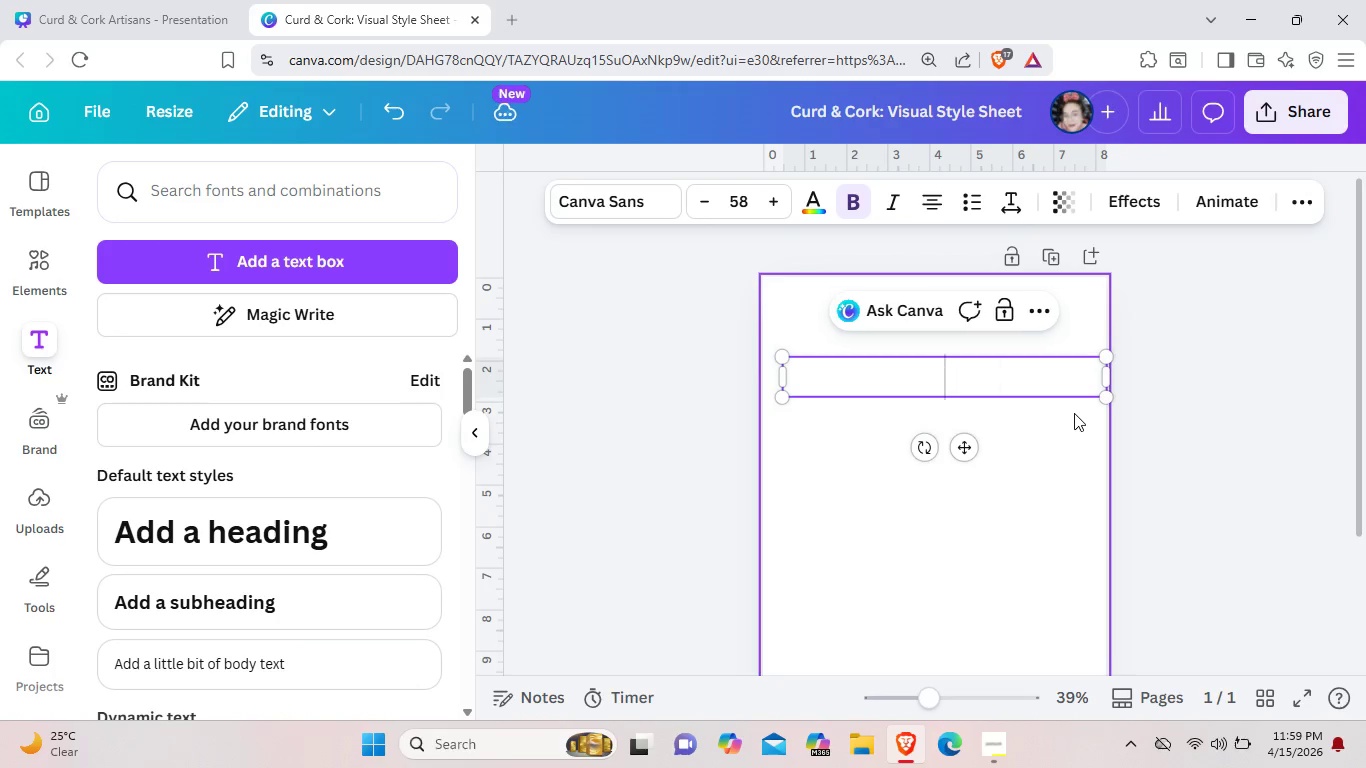 